 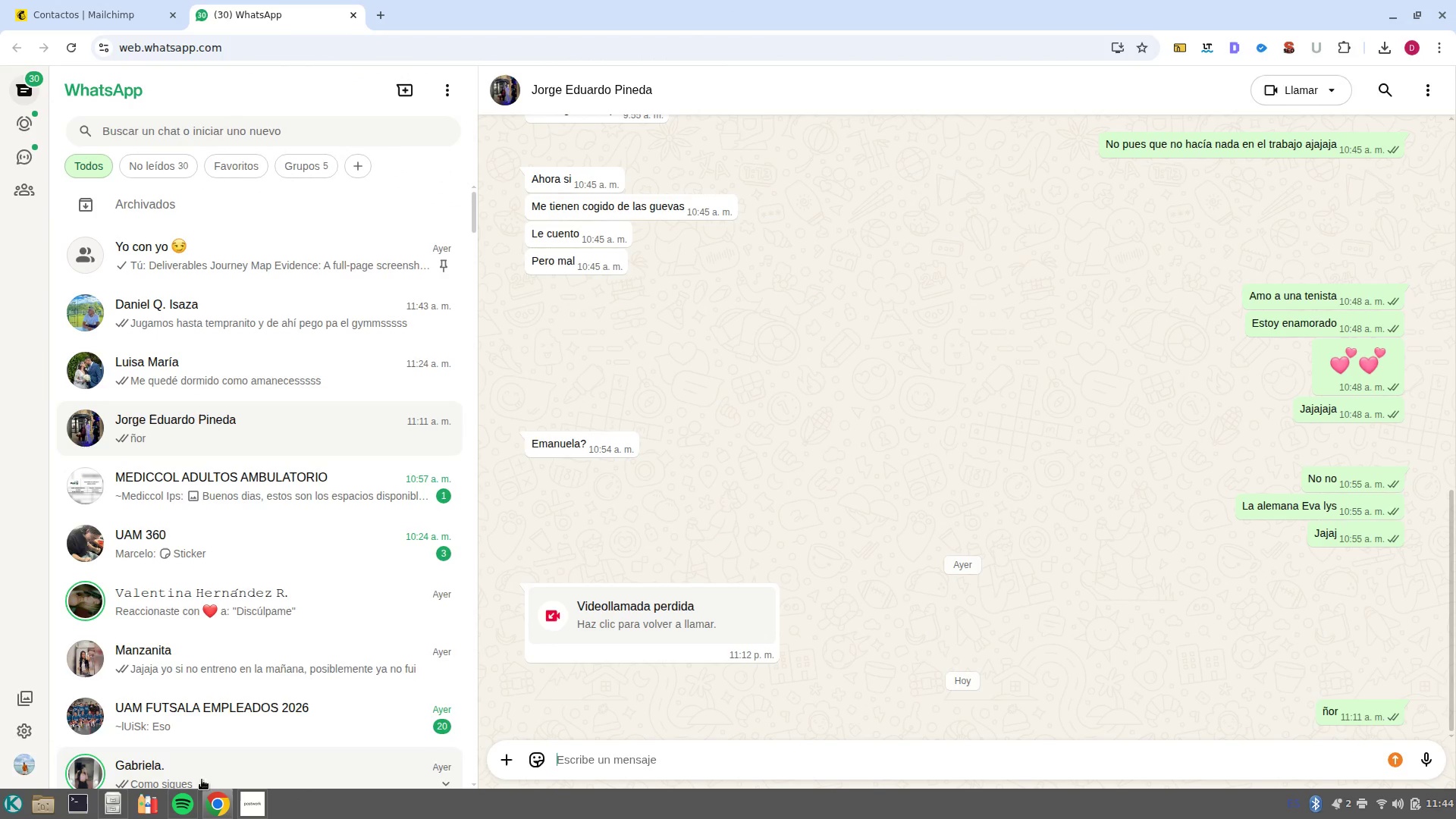 
left_click([351, 14])
 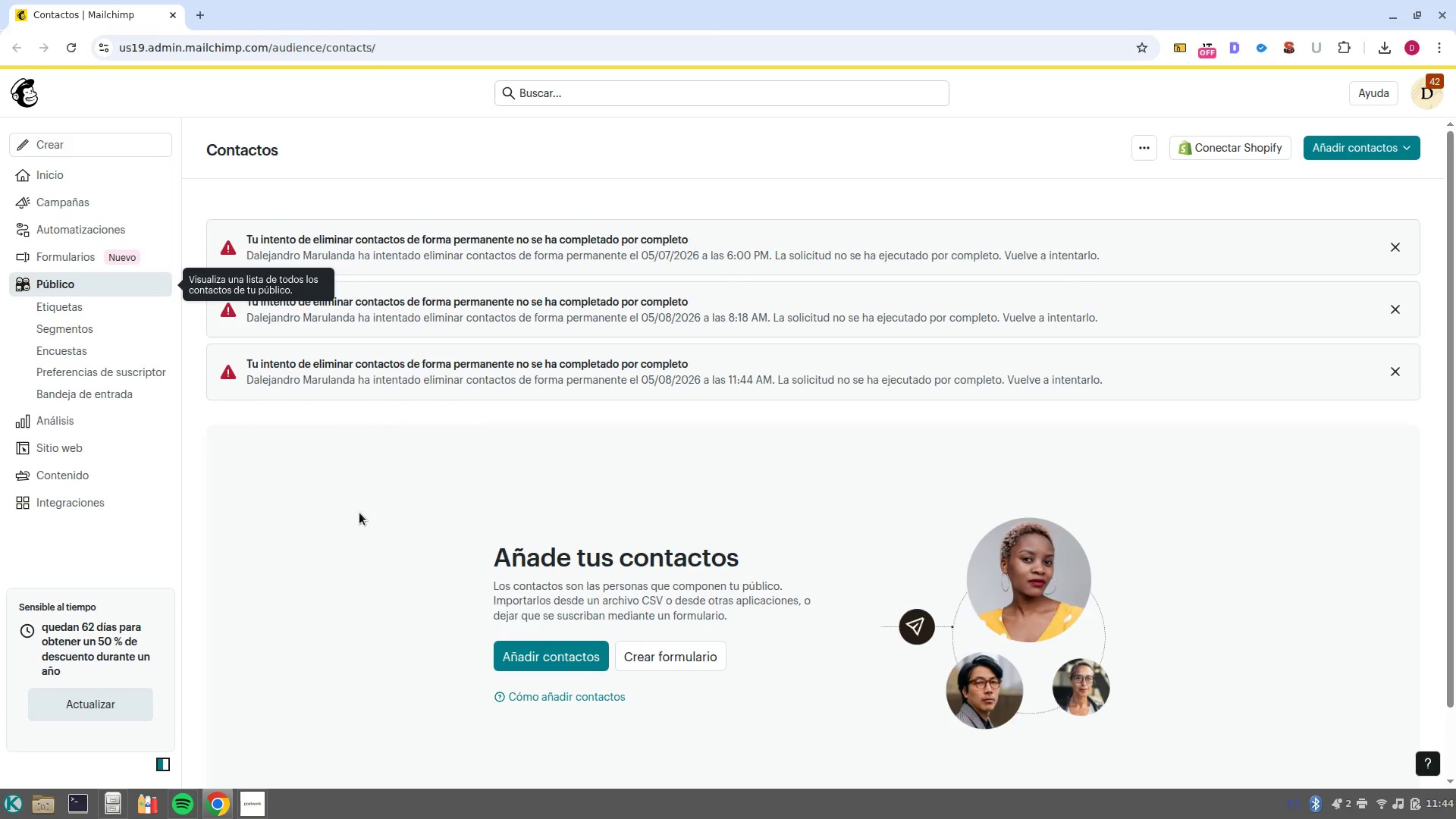 
left_click([361, 513])
 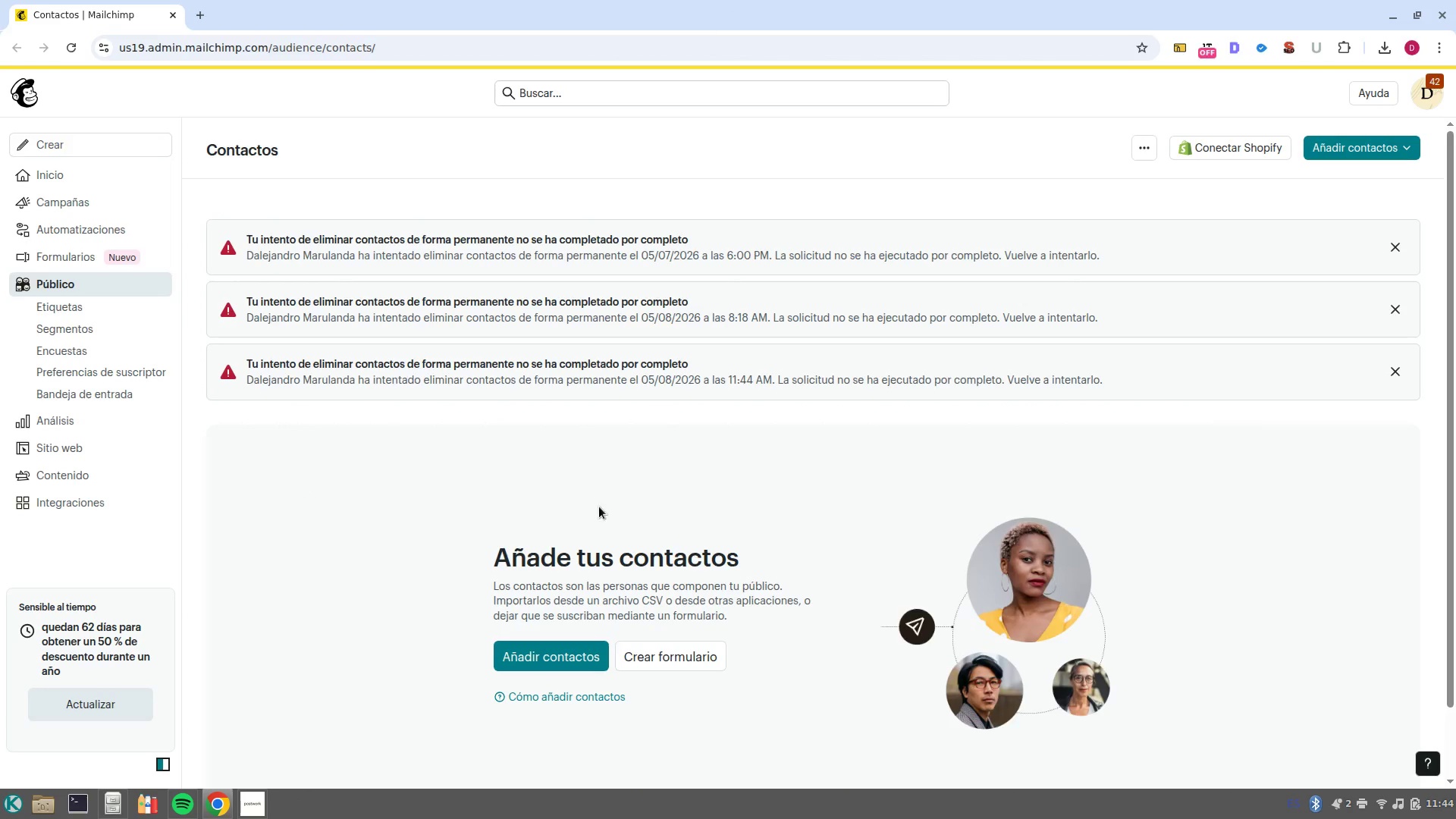 
left_click([570, 661])
 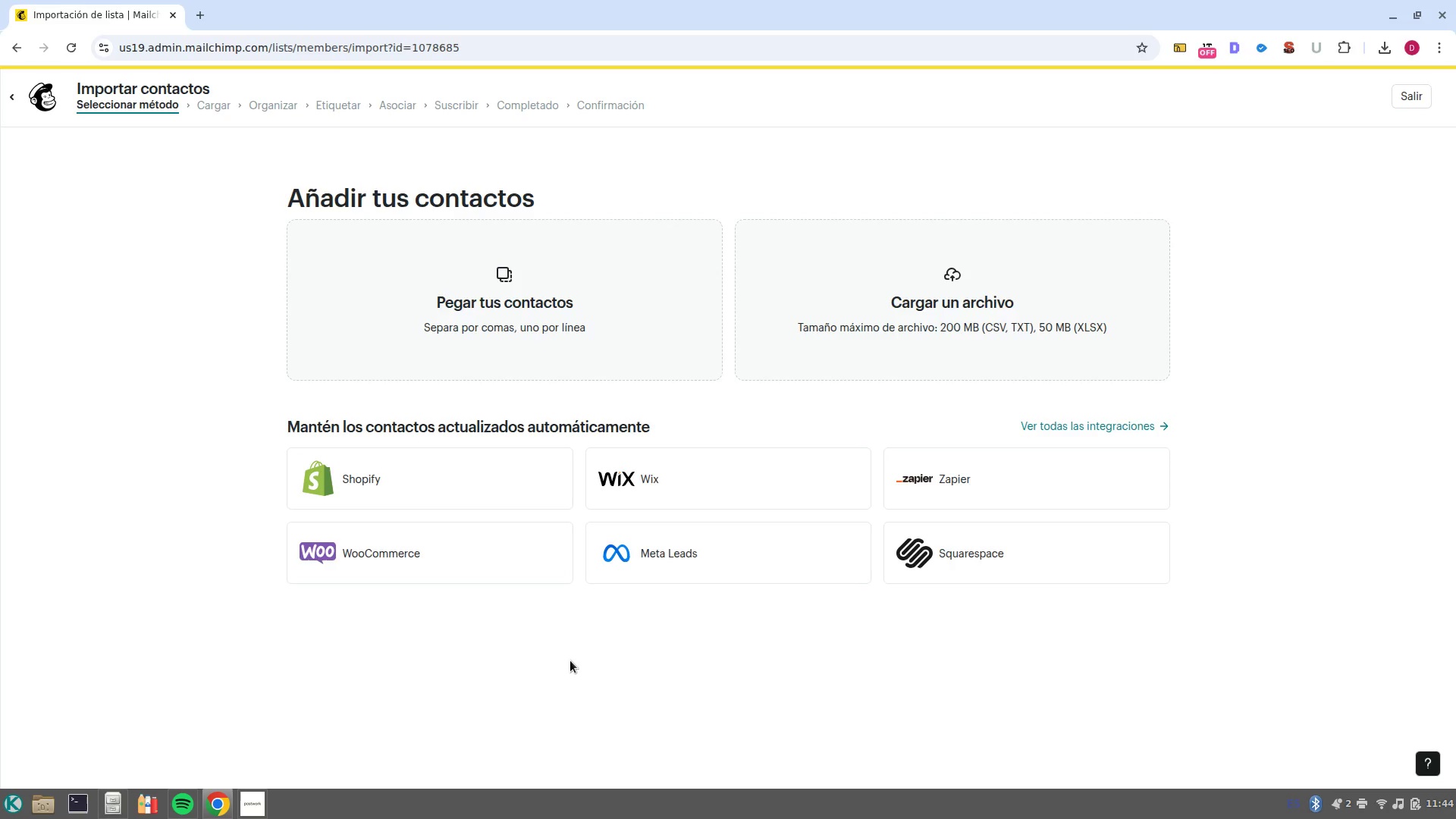 
wait(8.85)
 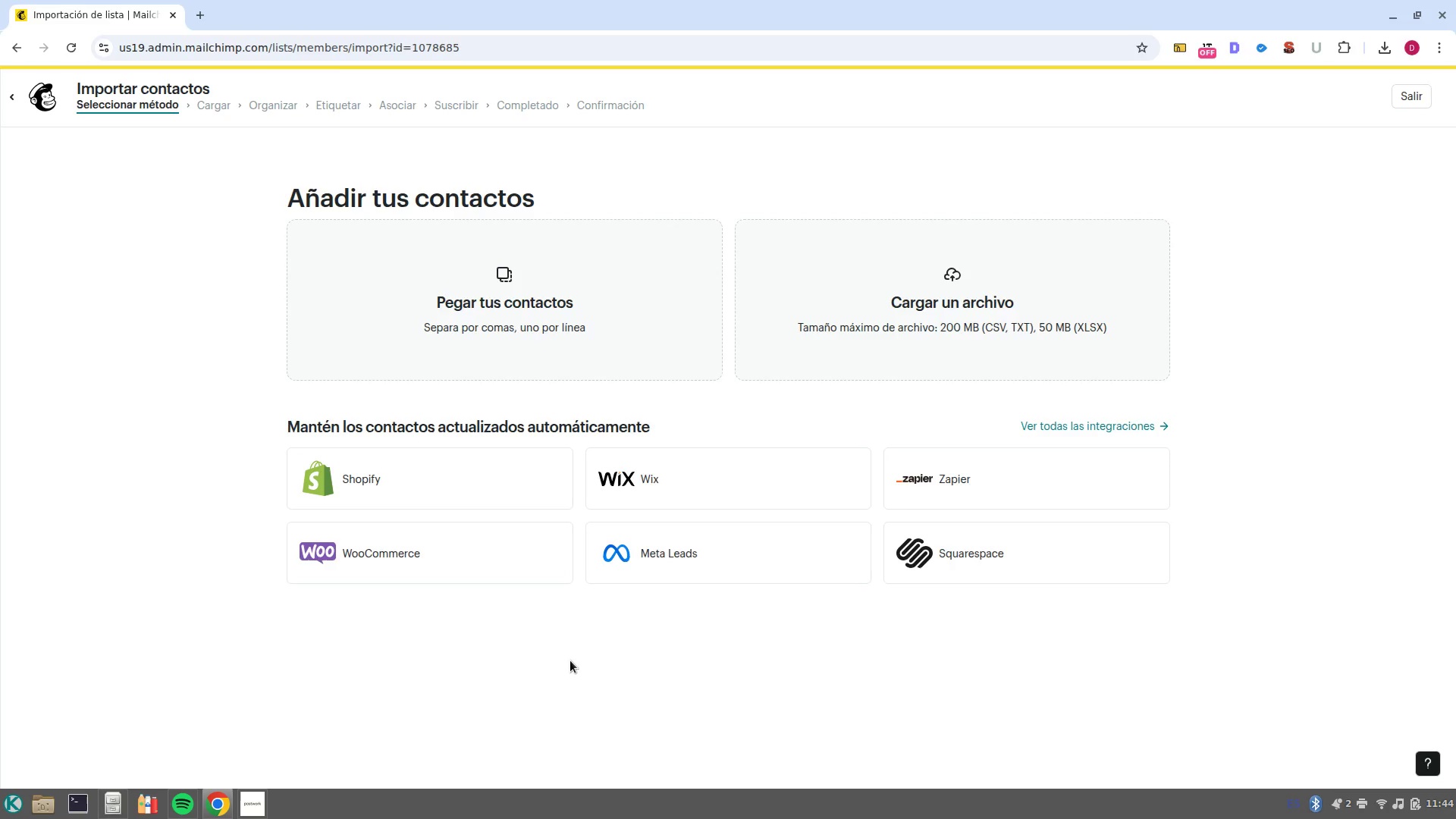 
left_click([974, 287])
 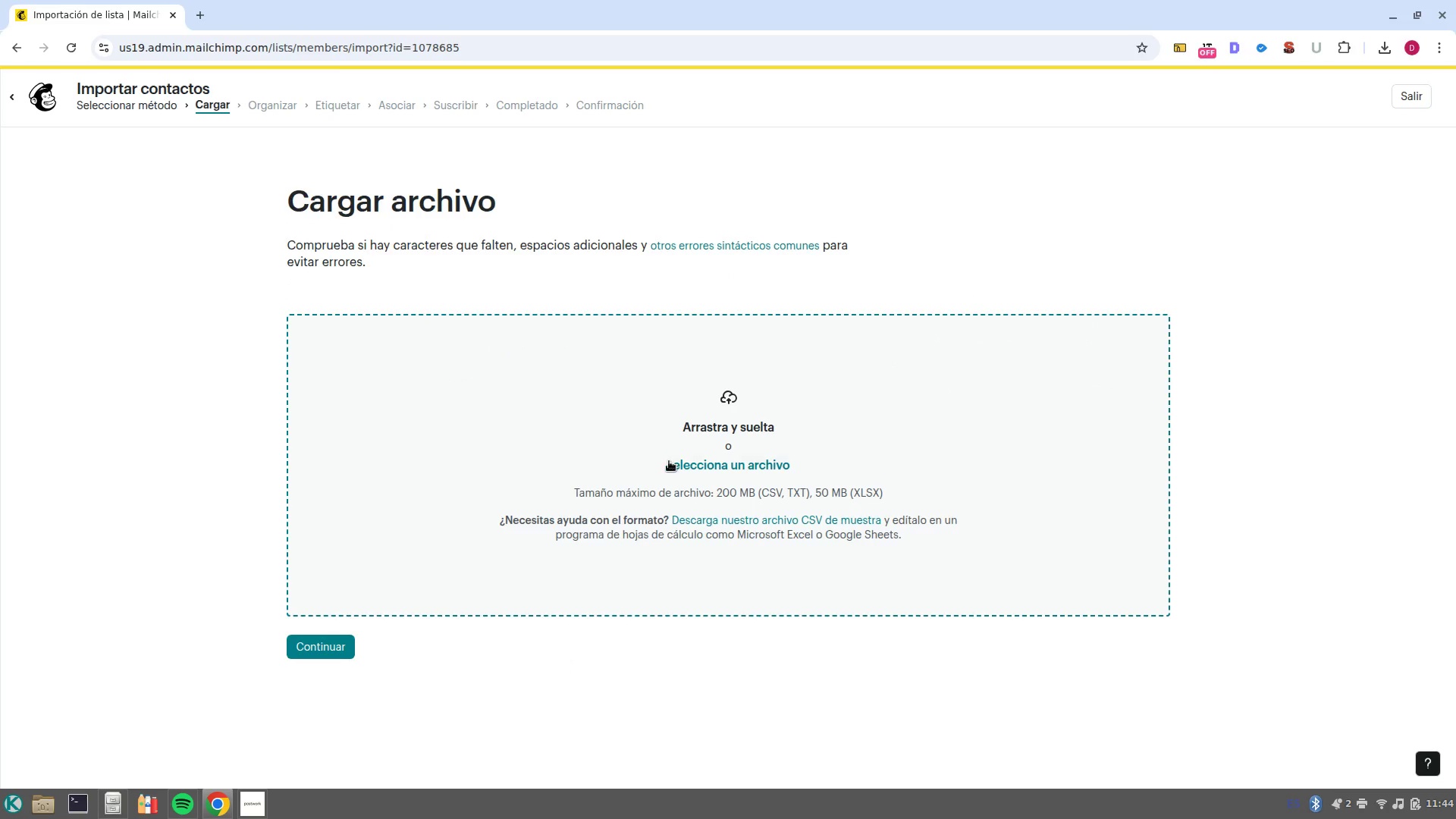 
left_click([670, 460])
 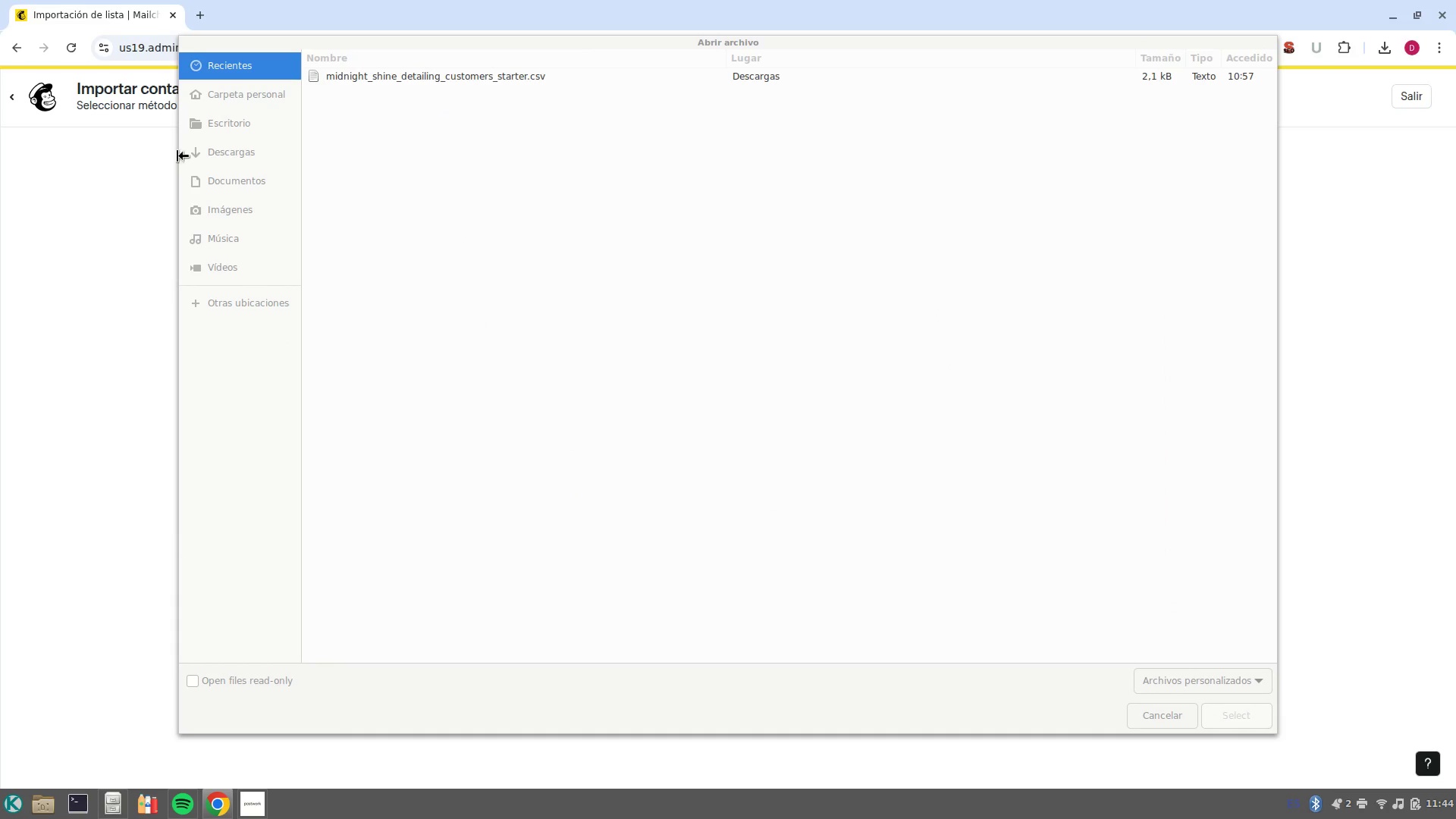 
left_click([218, 148])
 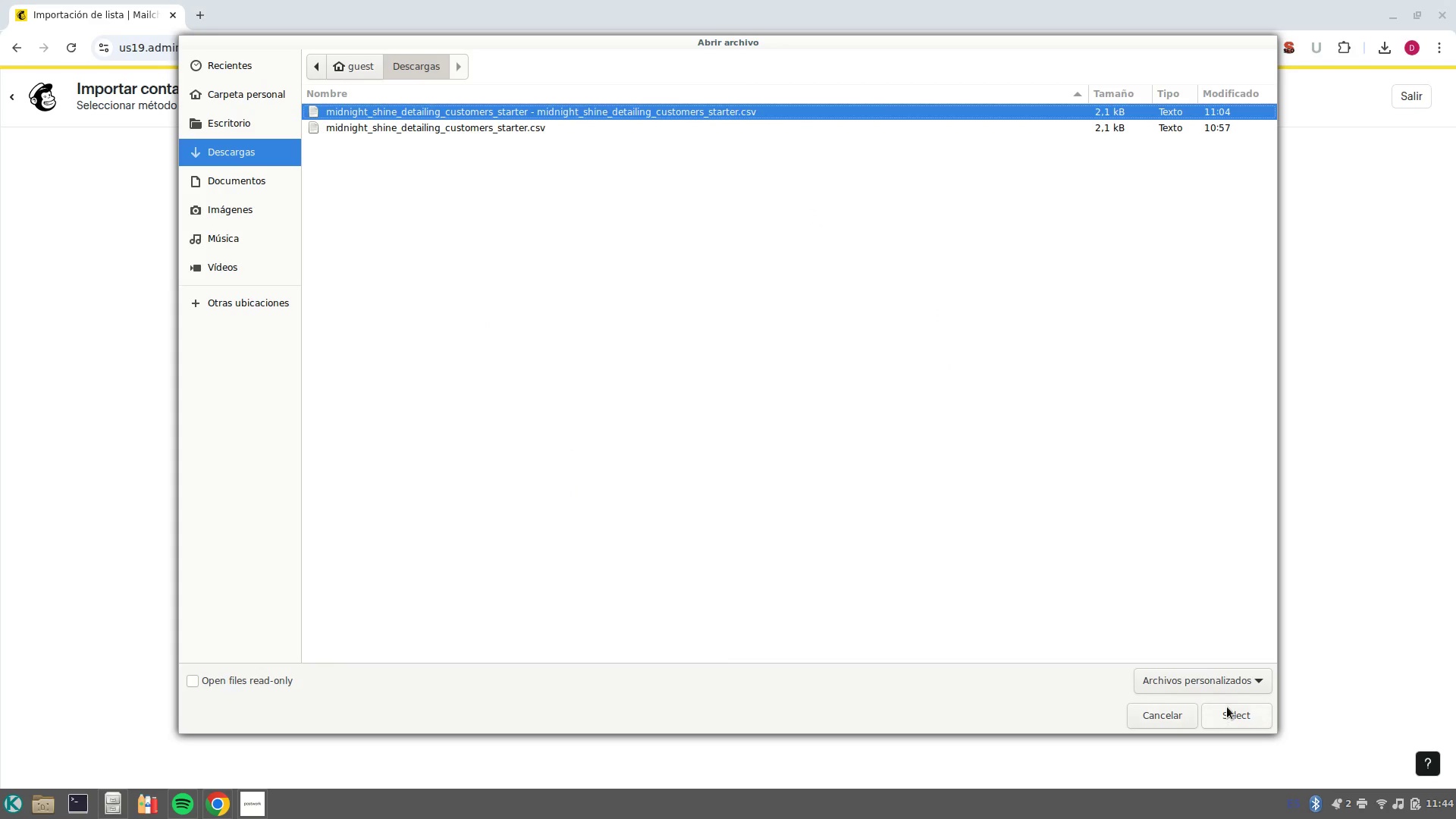 
left_click([1232, 706])
 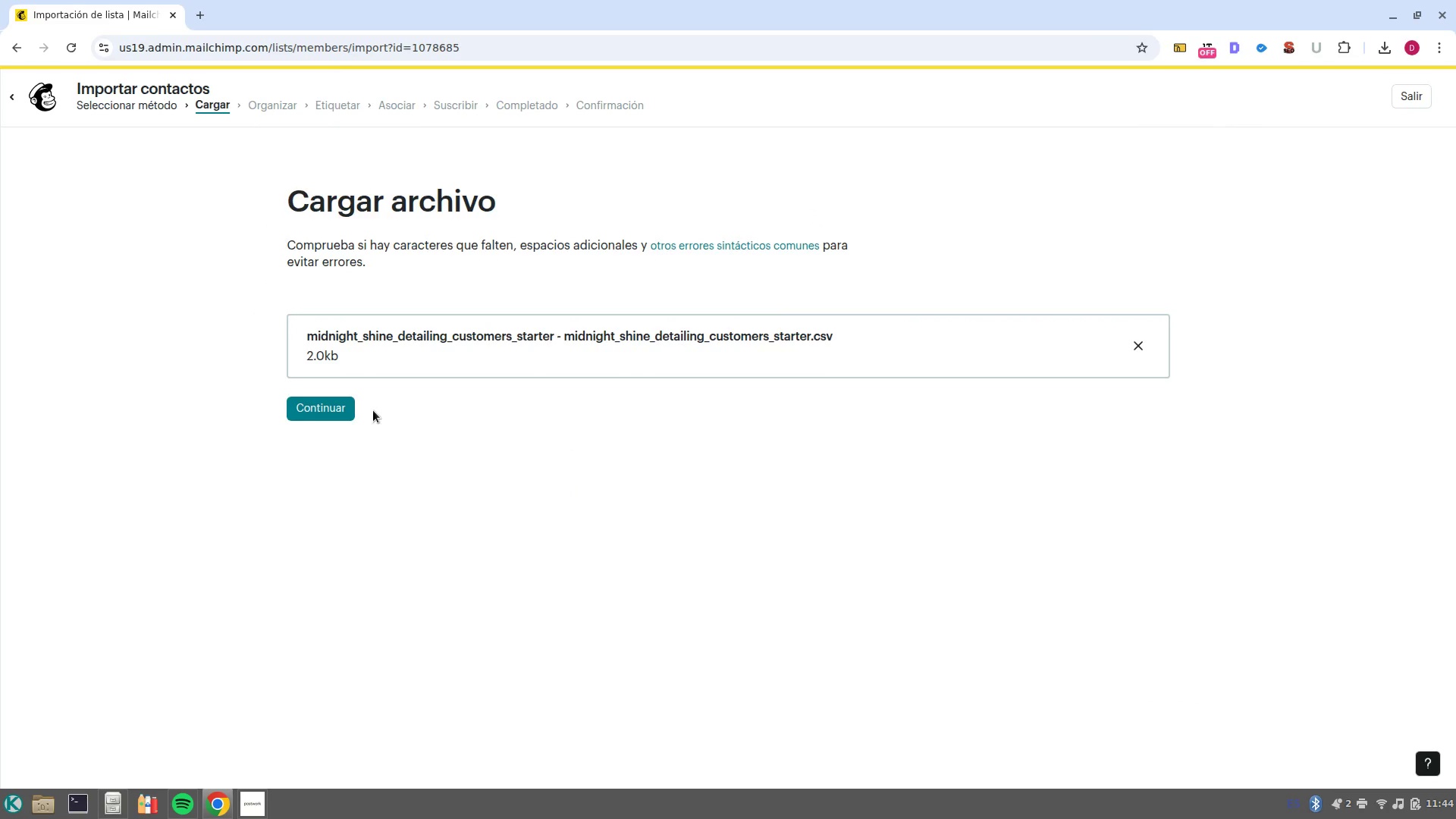 
left_click([328, 414])
 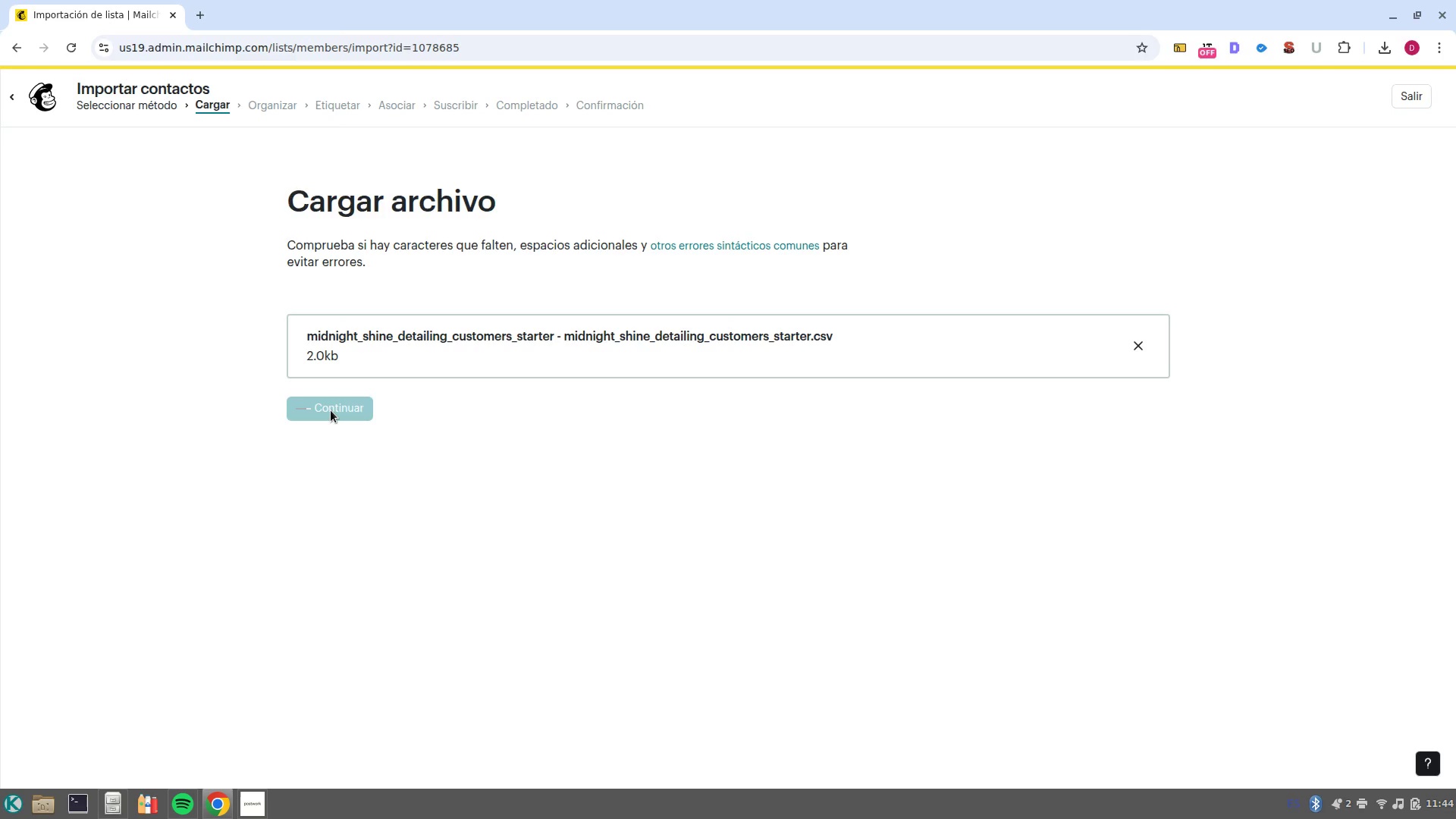 
wait(9.31)
 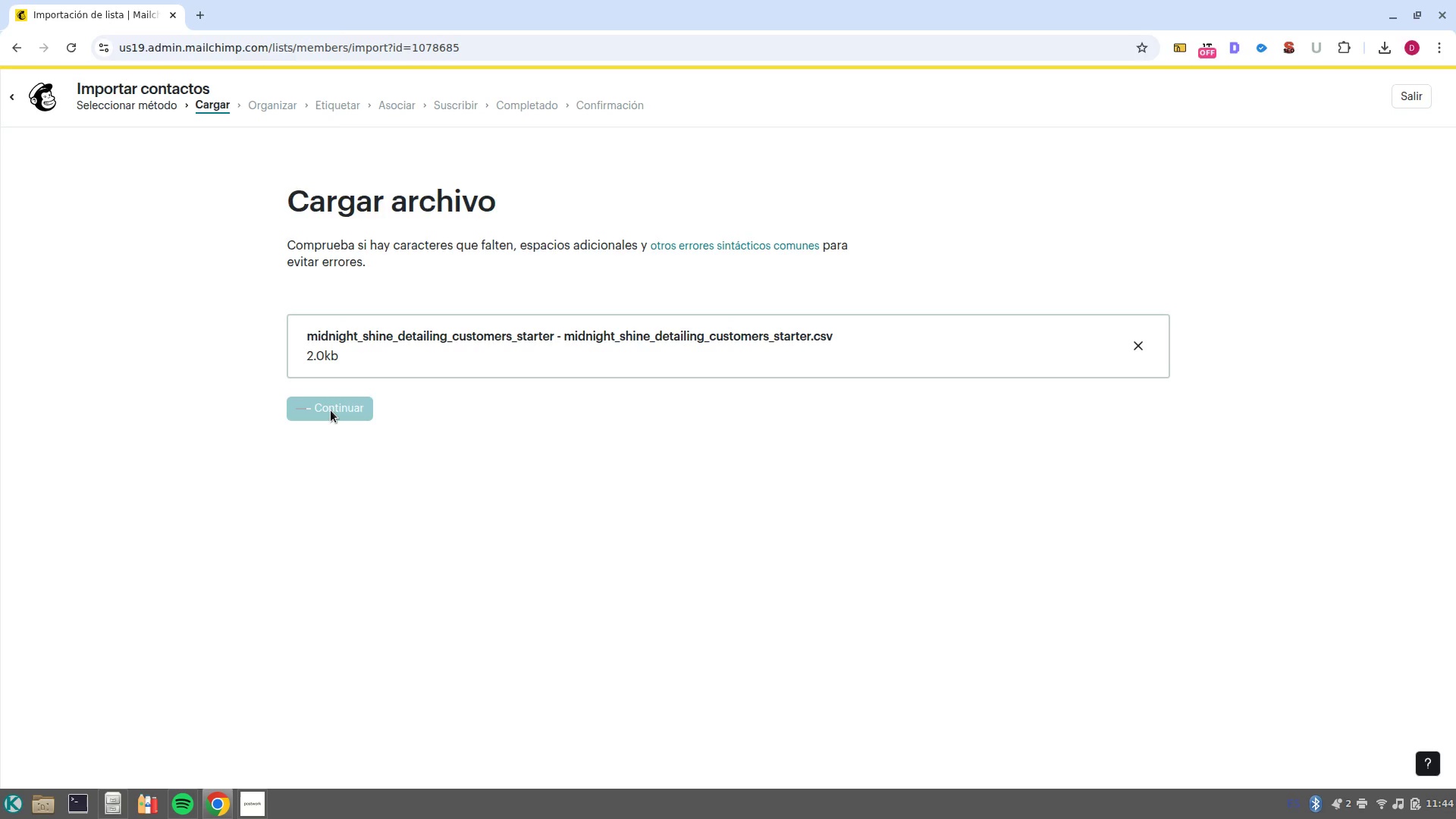 
left_click([1414, 89])
 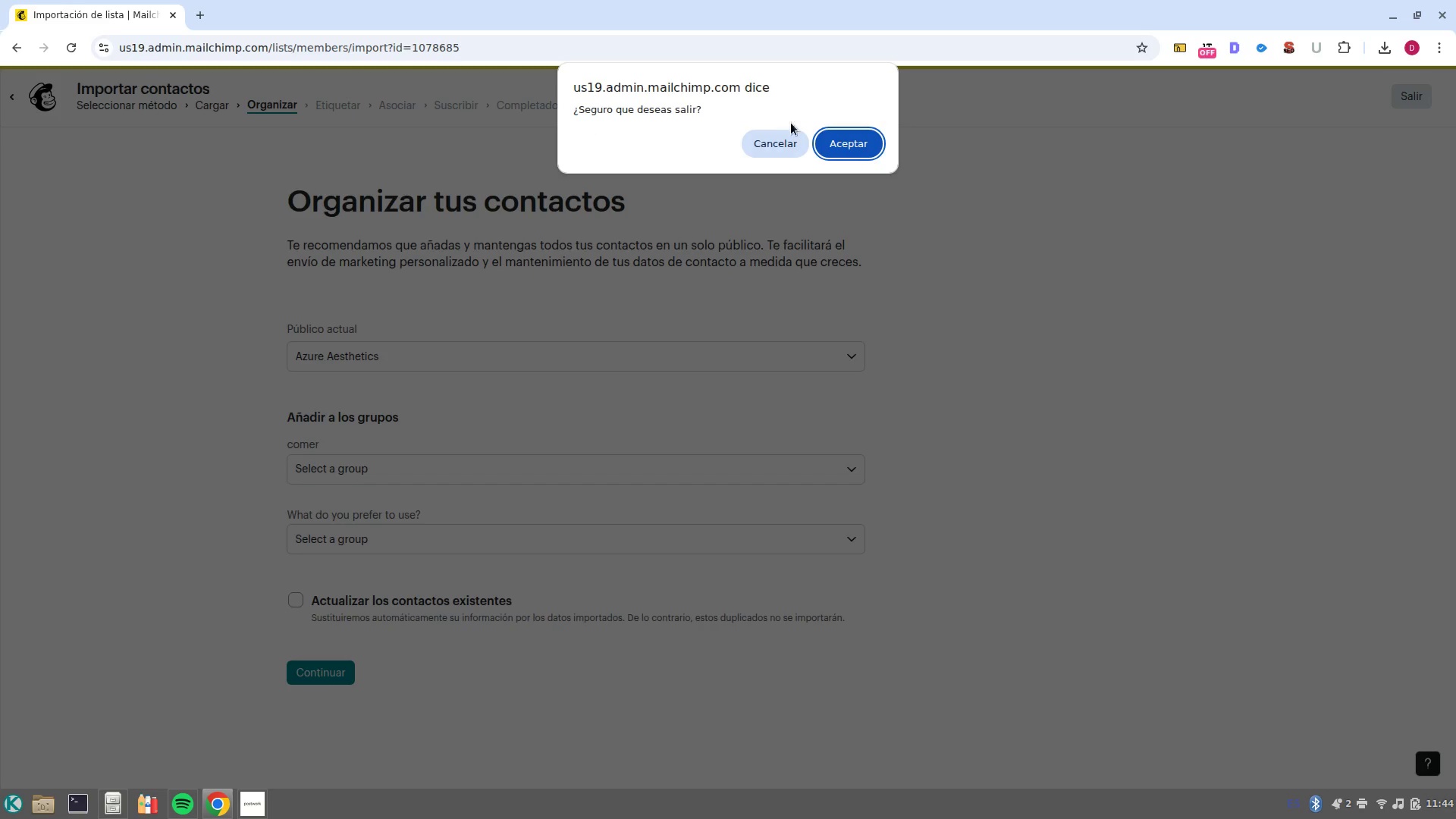 
left_click([848, 143])
 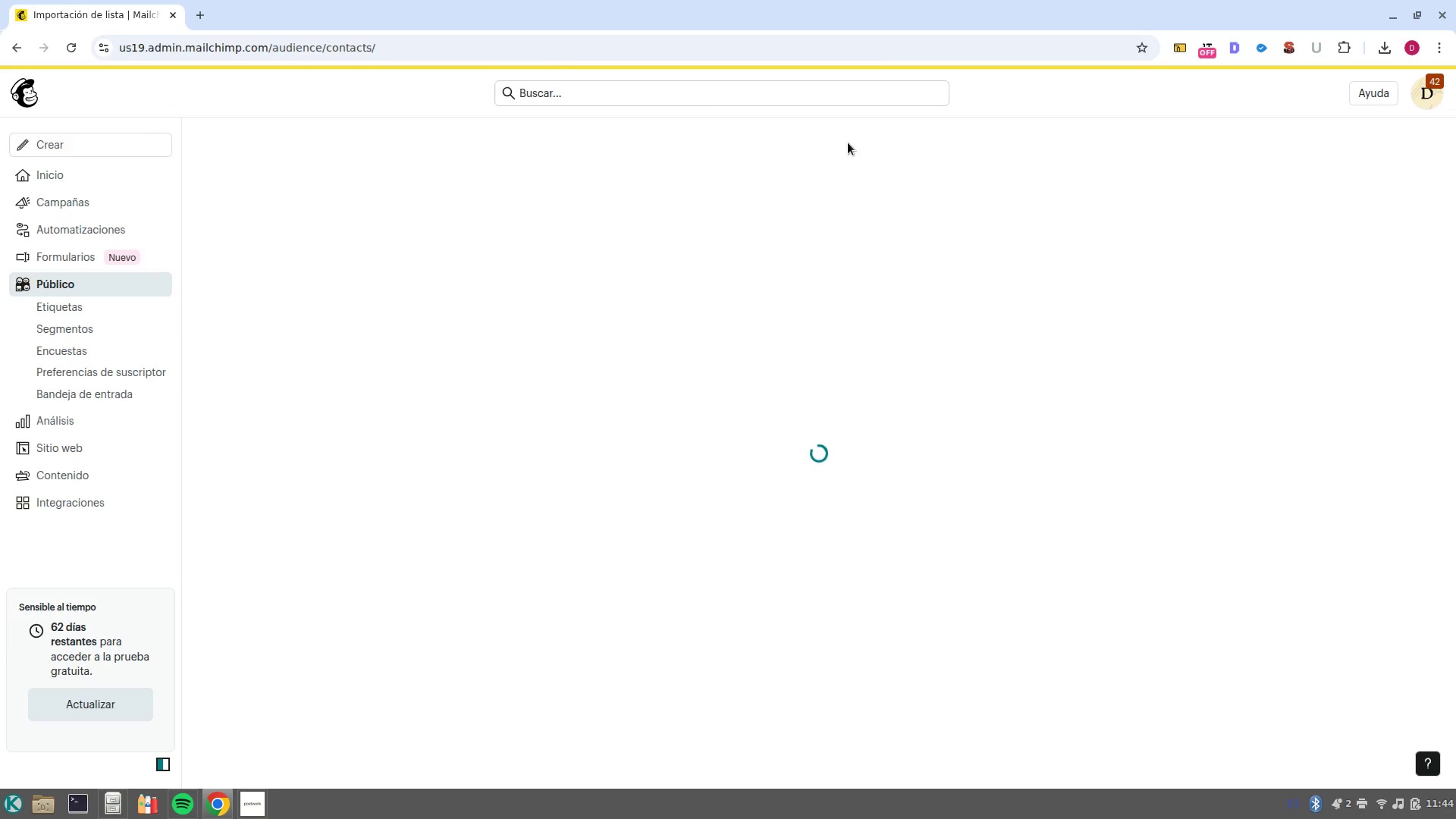 
mouse_move([834, 149])
 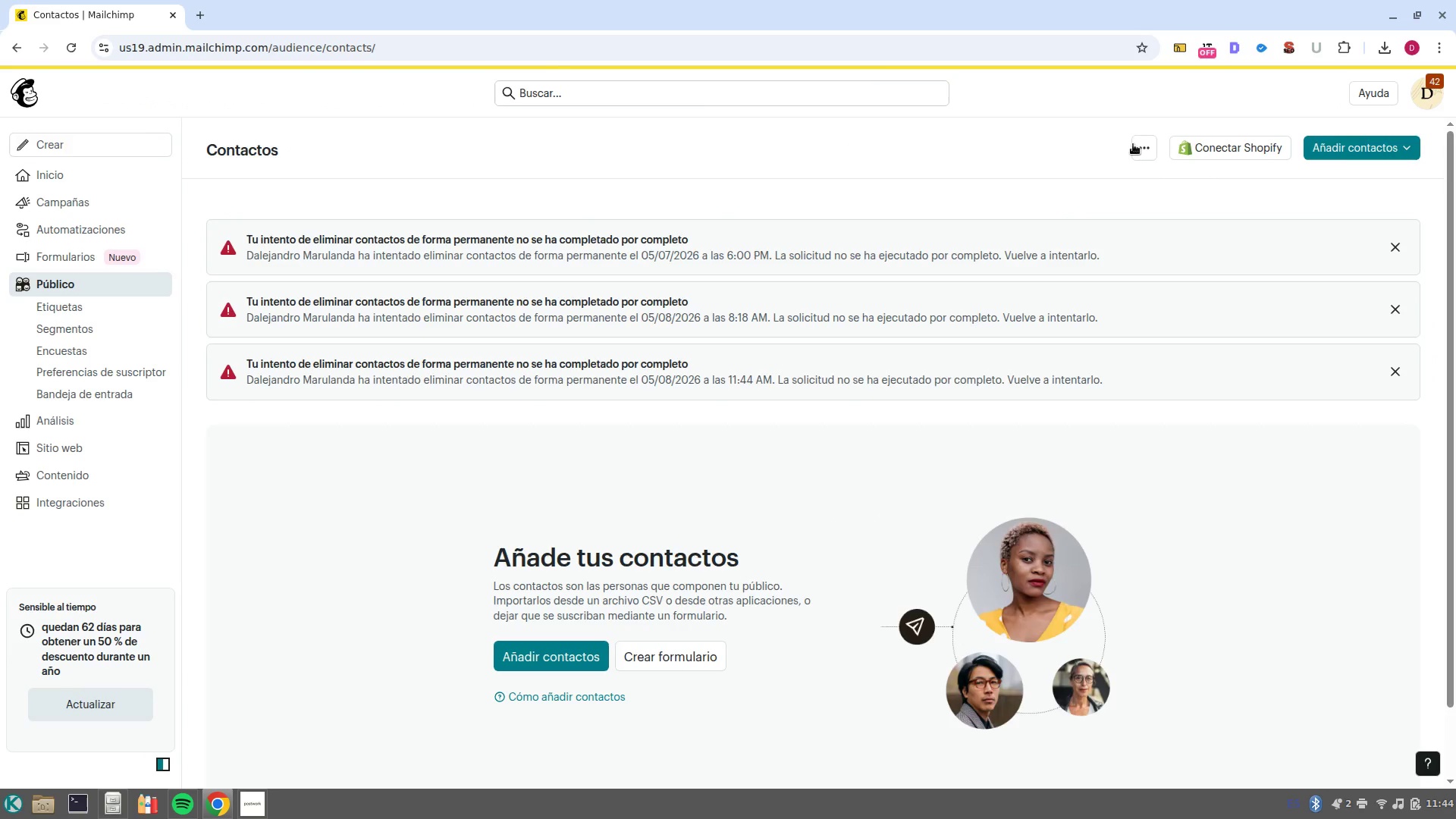 
left_click([1132, 148])
 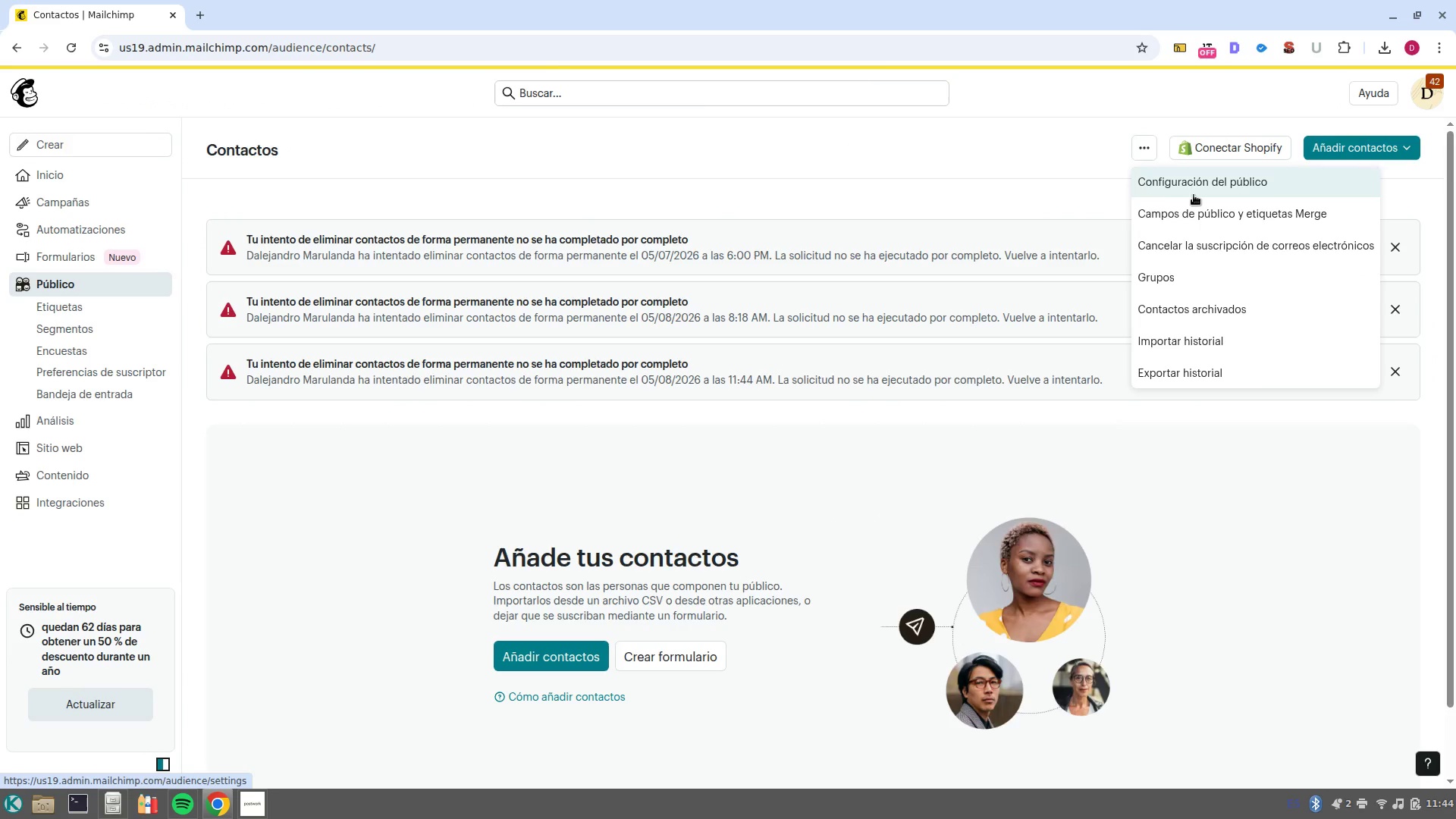 
left_click([1194, 195])
 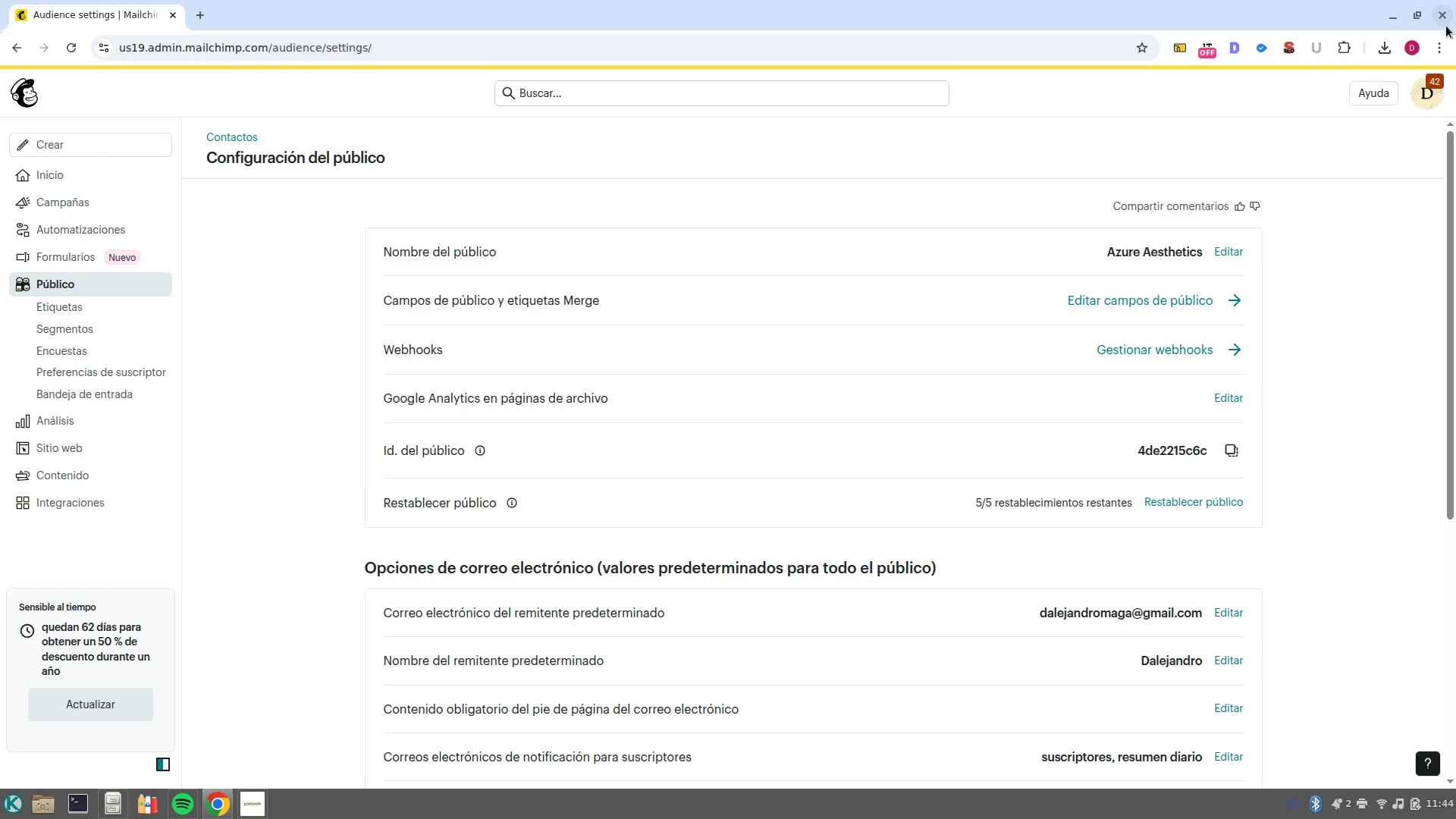 
left_click([1224, 260])
 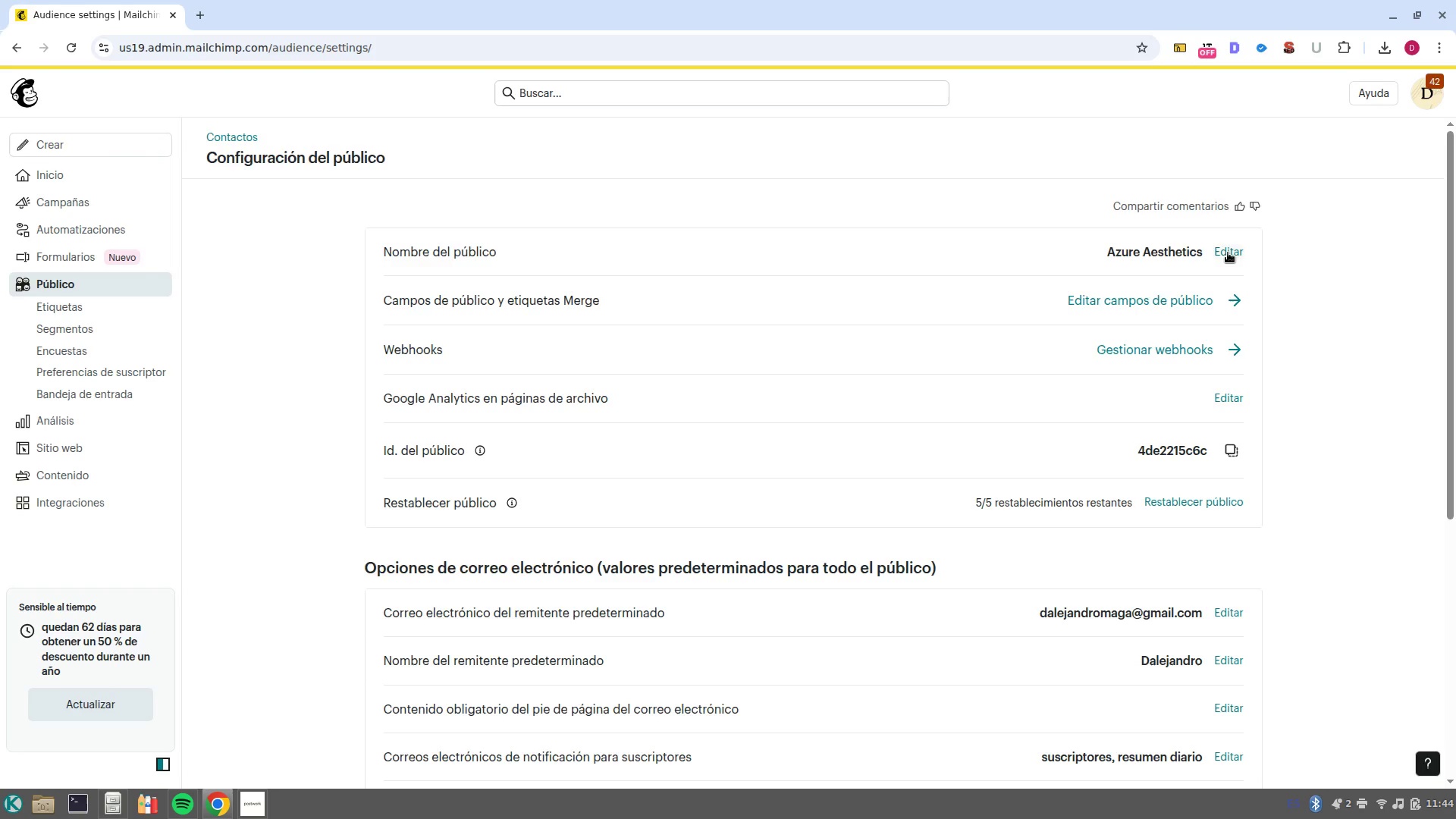 
left_click([1228, 253])
 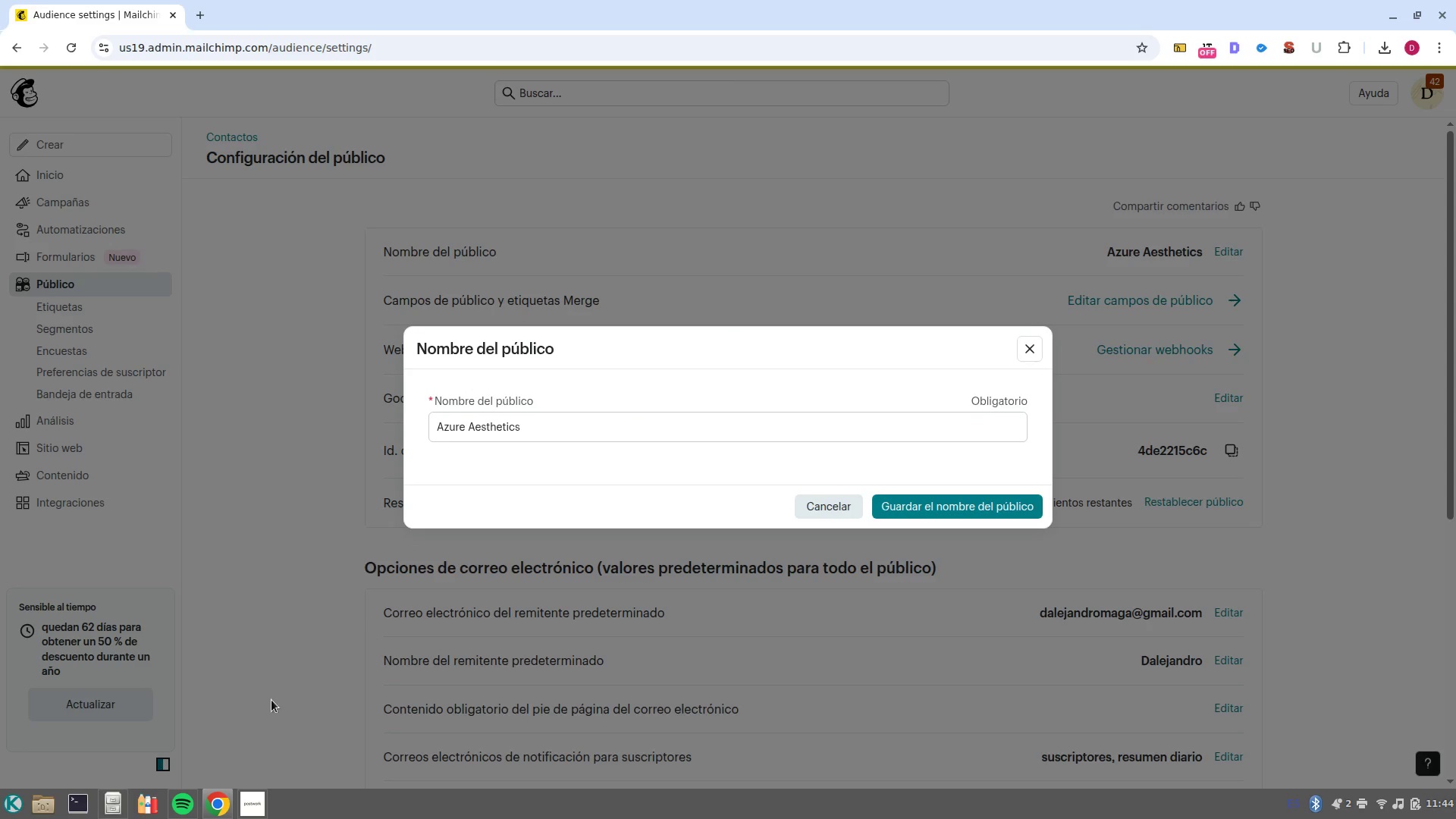 
left_click([258, 818])